 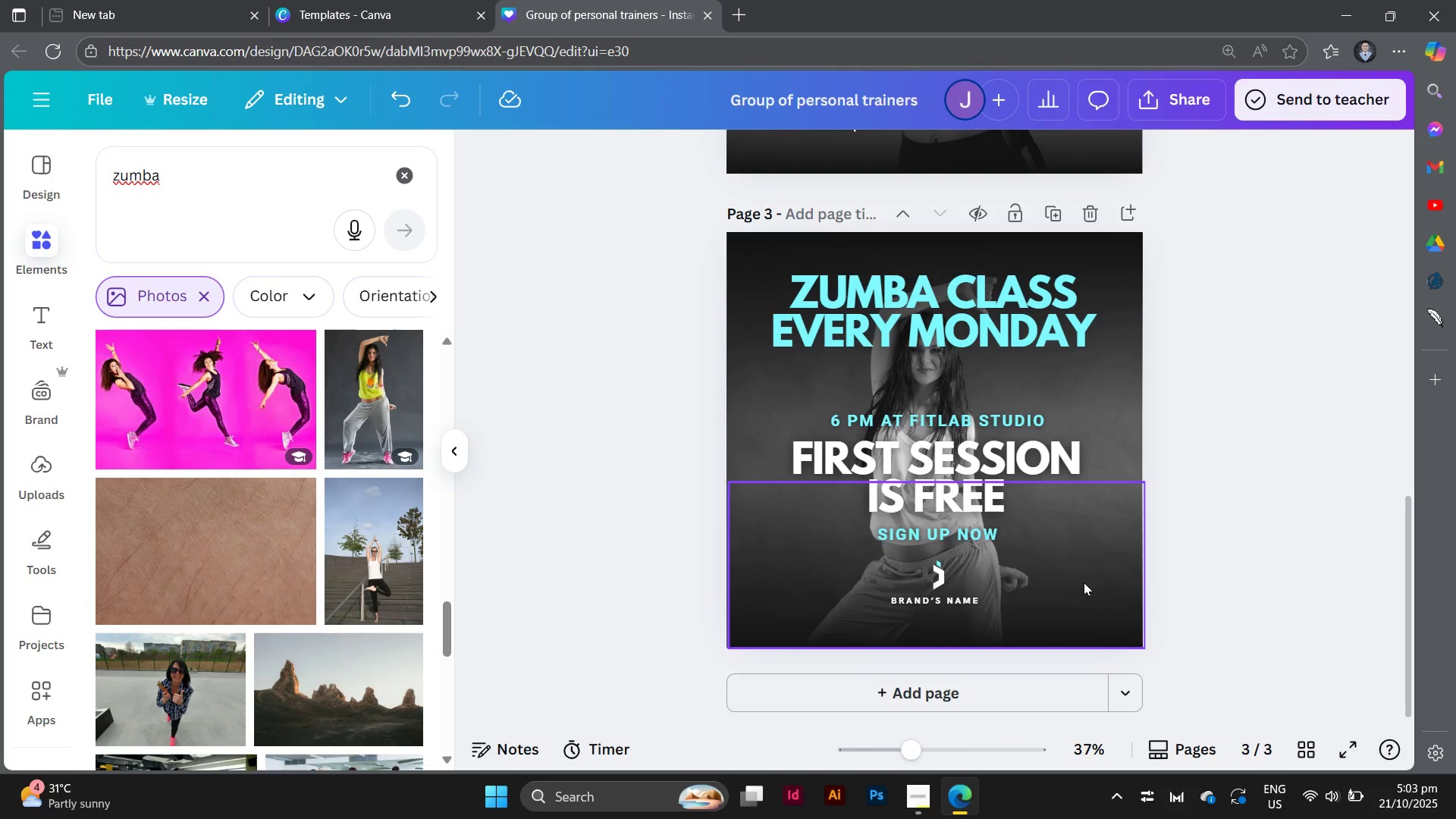 
scroll: coordinate [1157, 441], scroll_direction: up, amount: 2.0
 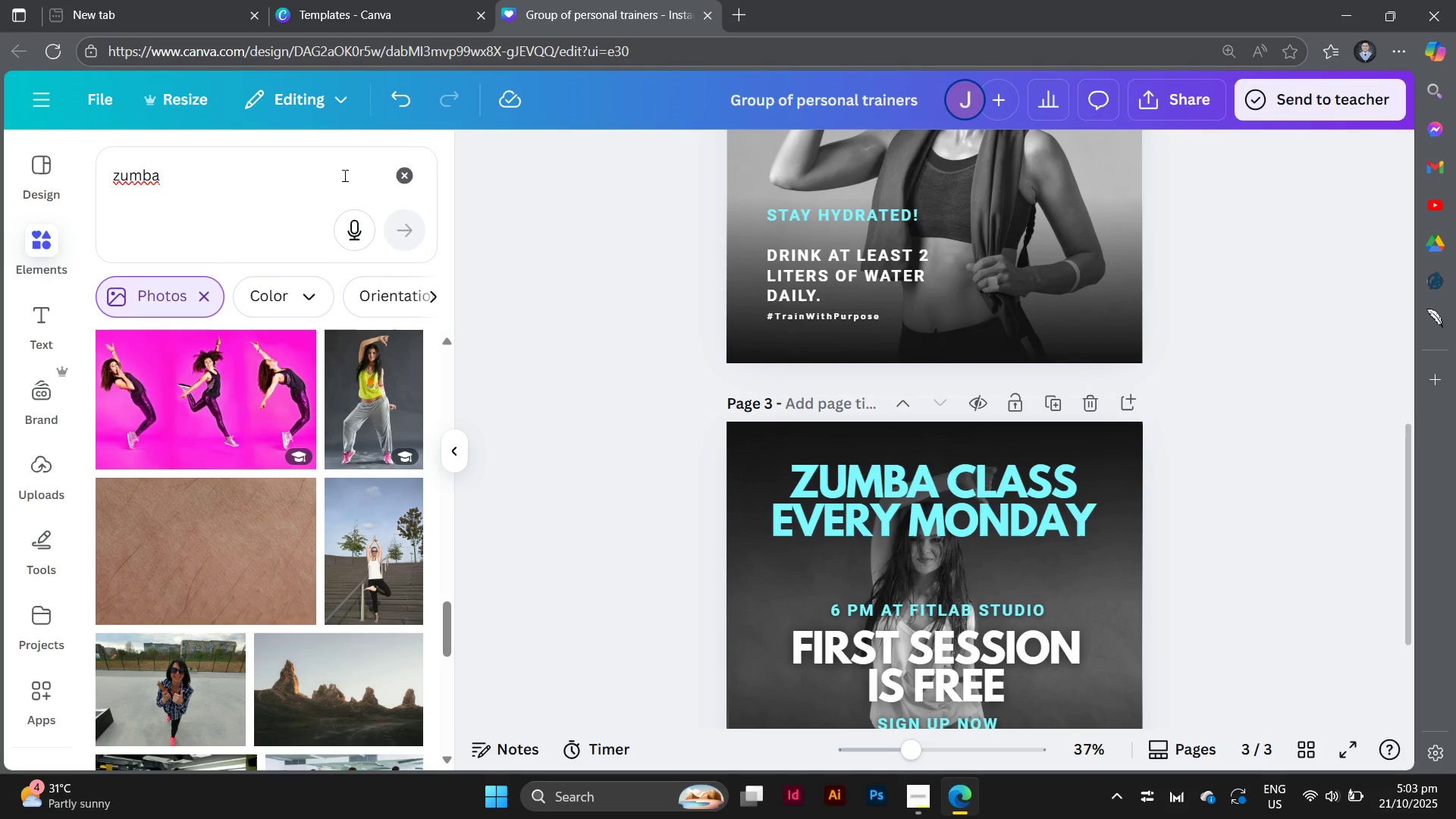 
left_click([399, 174])
 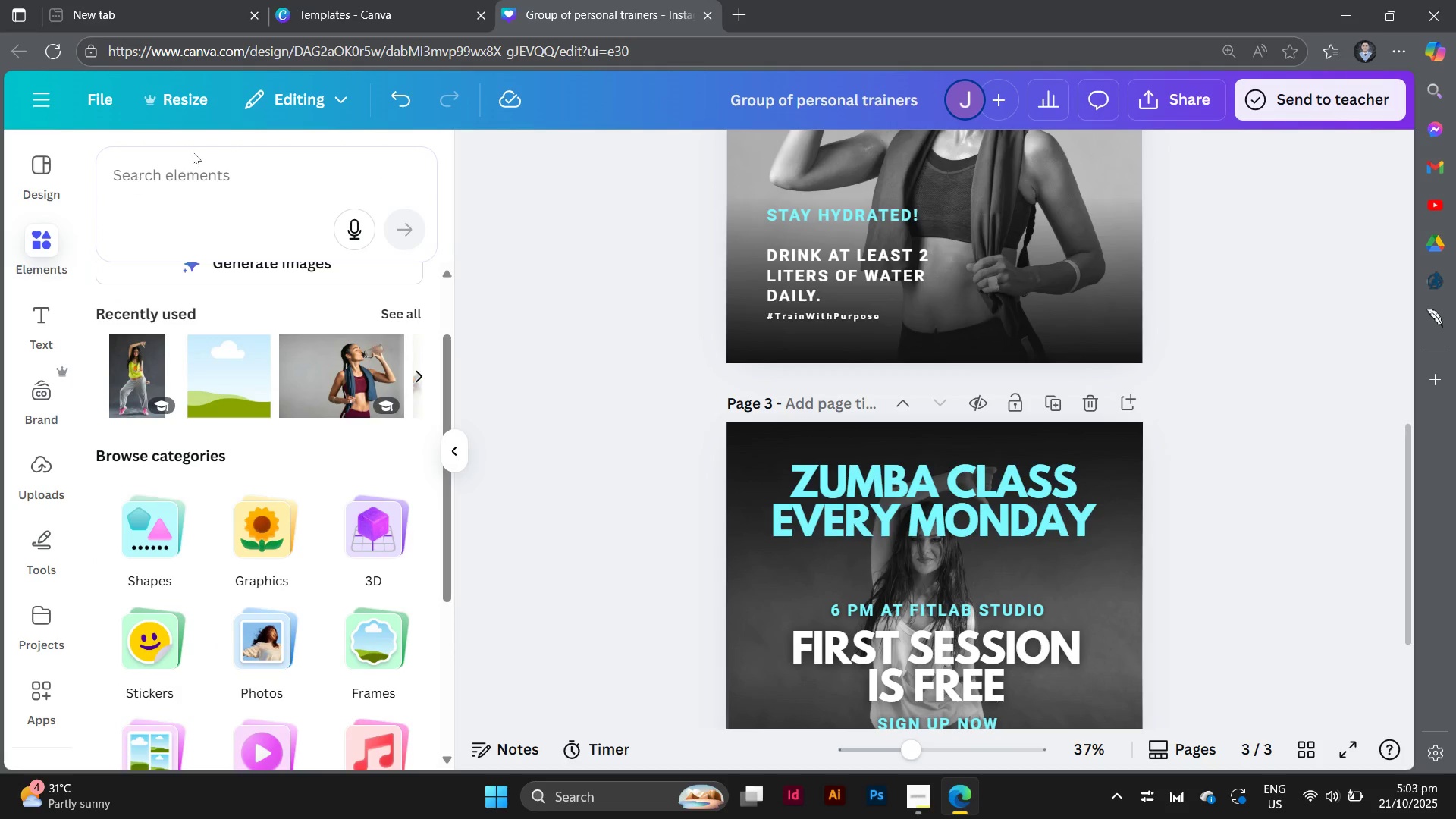 
left_click([499, 95])
 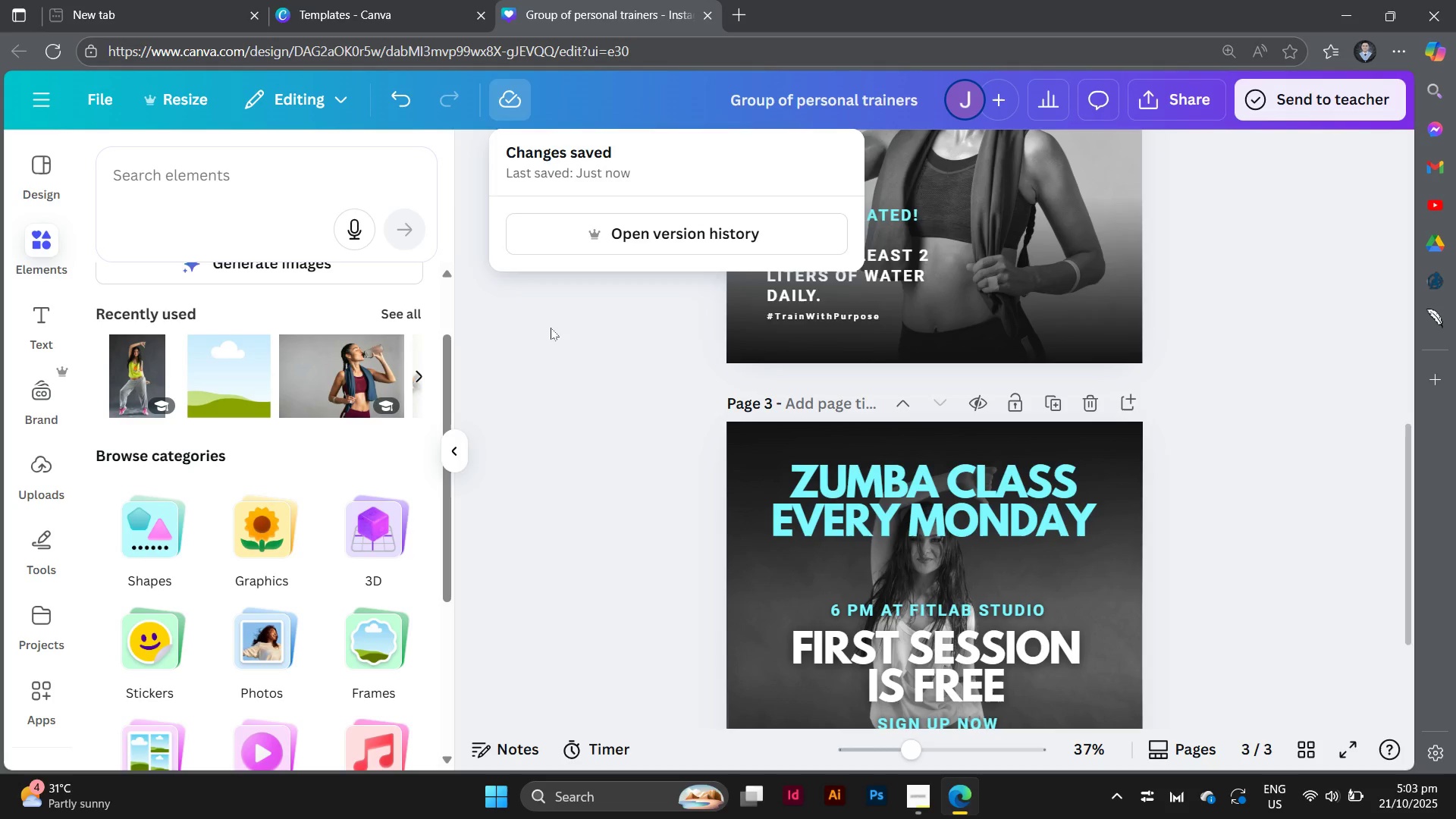 
left_click([551, 328])
 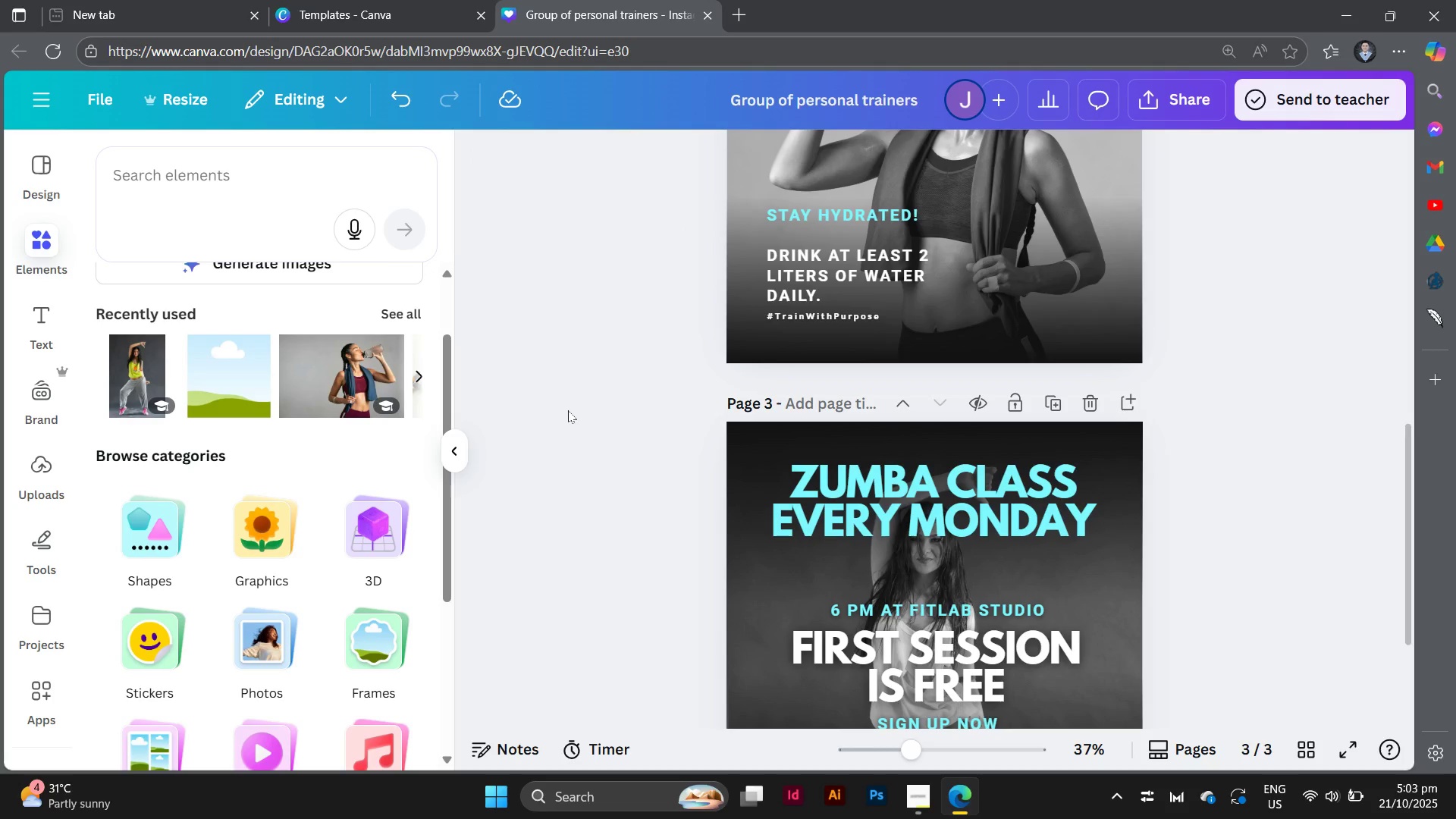 
scroll: coordinate [568, 410], scroll_direction: up, amount: 5.0
 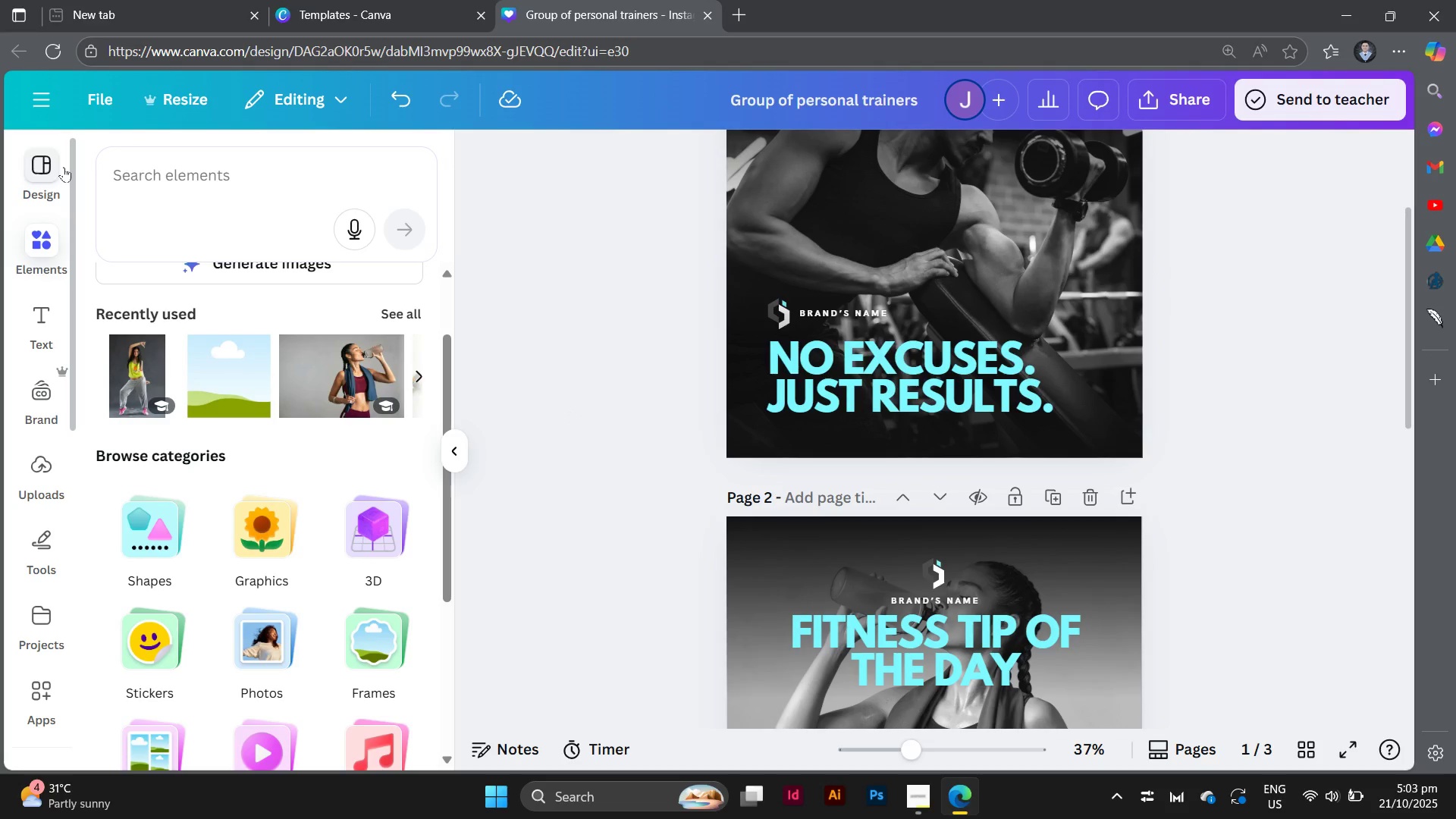 
left_click([64, 167])
 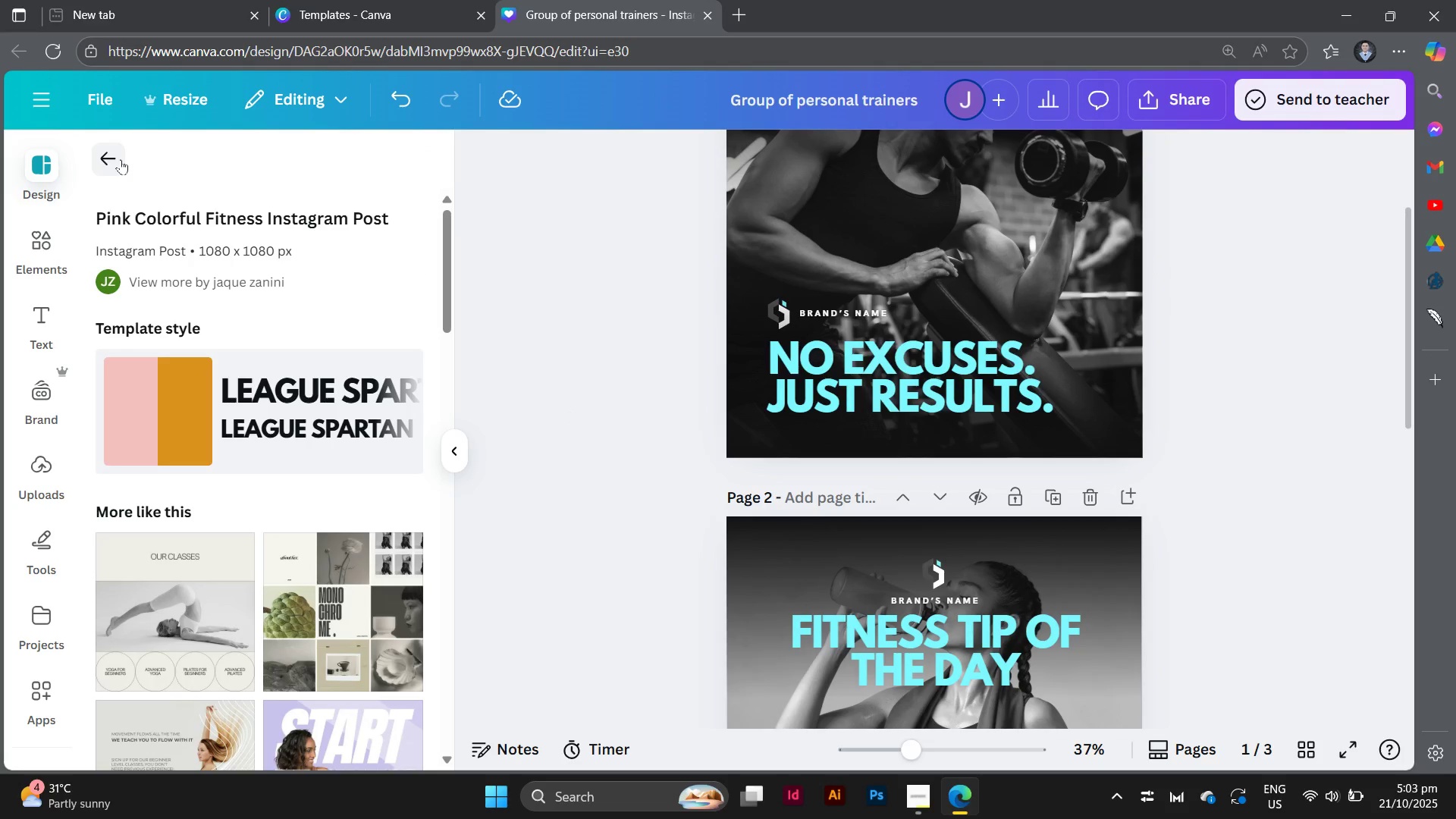 
left_click([121, 159])
 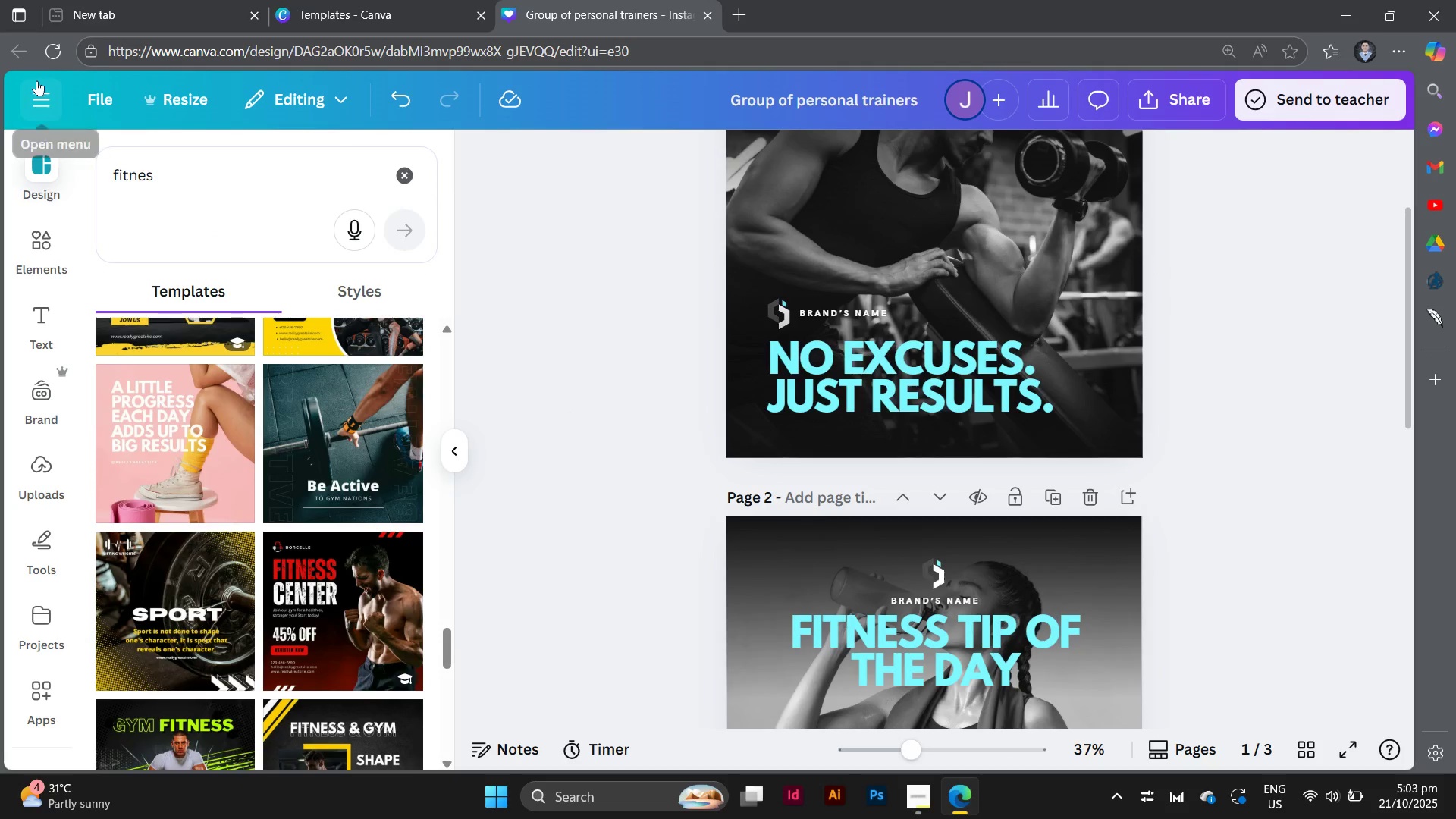 
left_click([42, 90])
 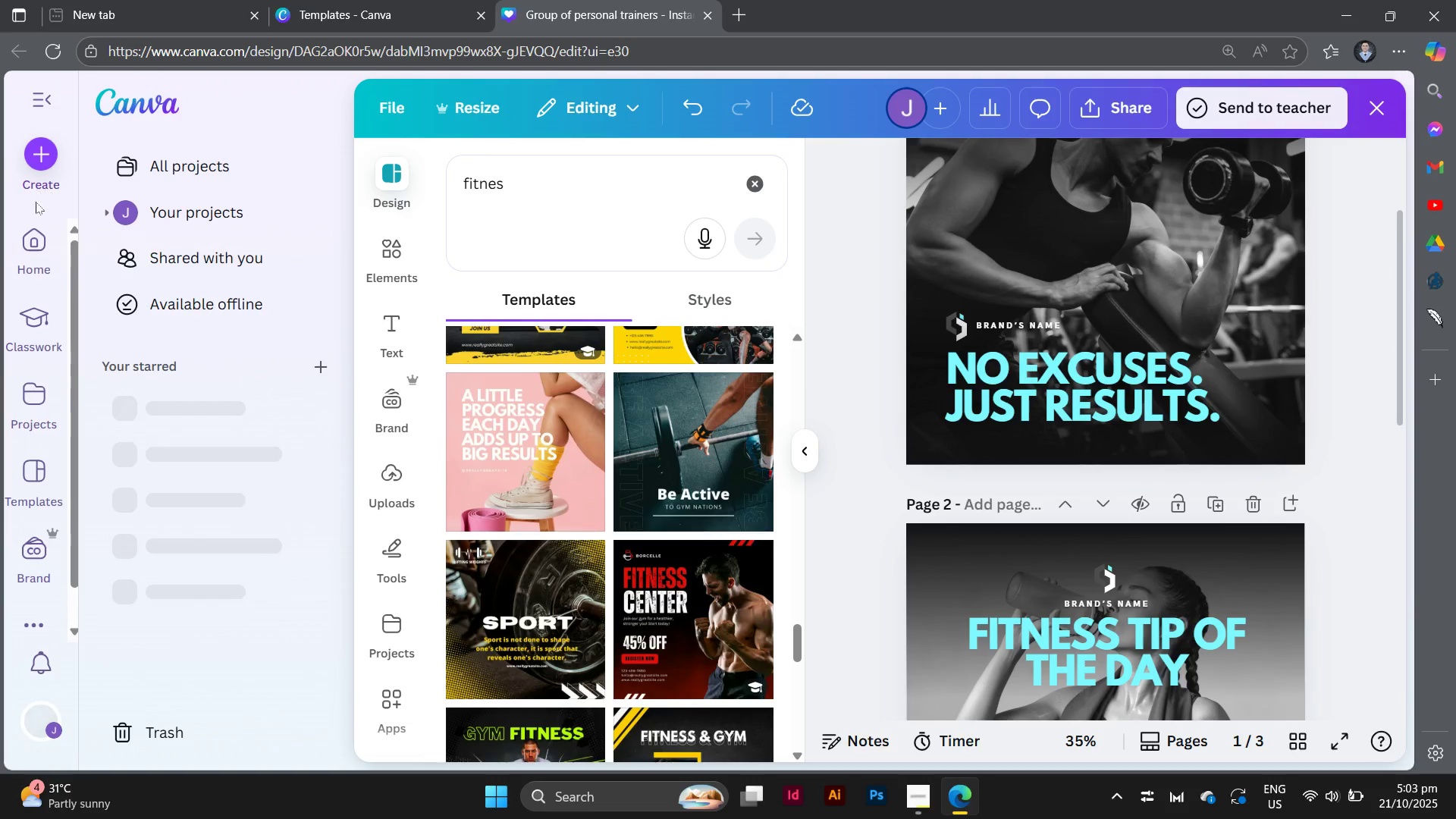 
left_click([37, 234])
 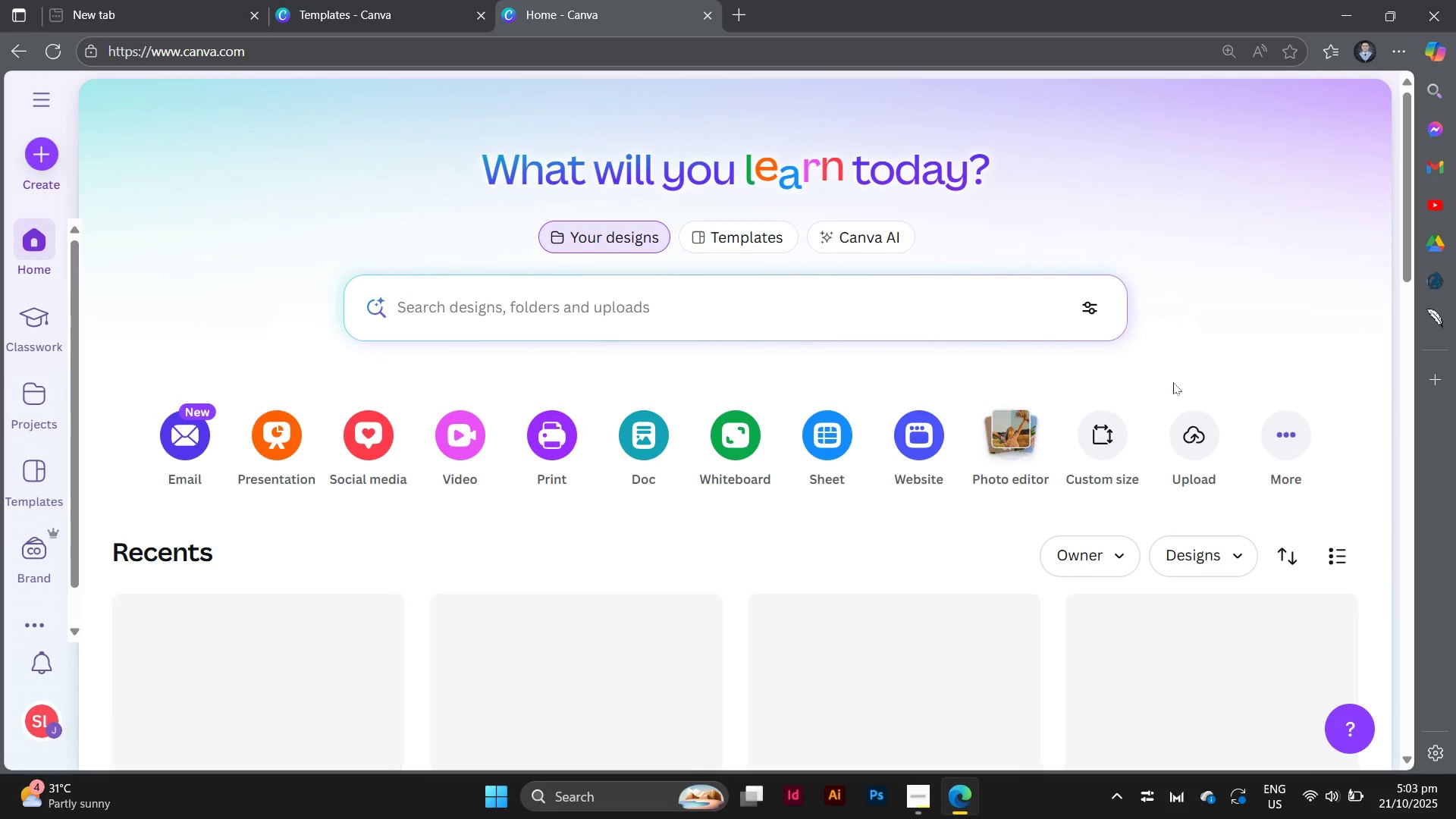 
scroll: coordinate [874, 485], scroll_direction: up, amount: 1.0
 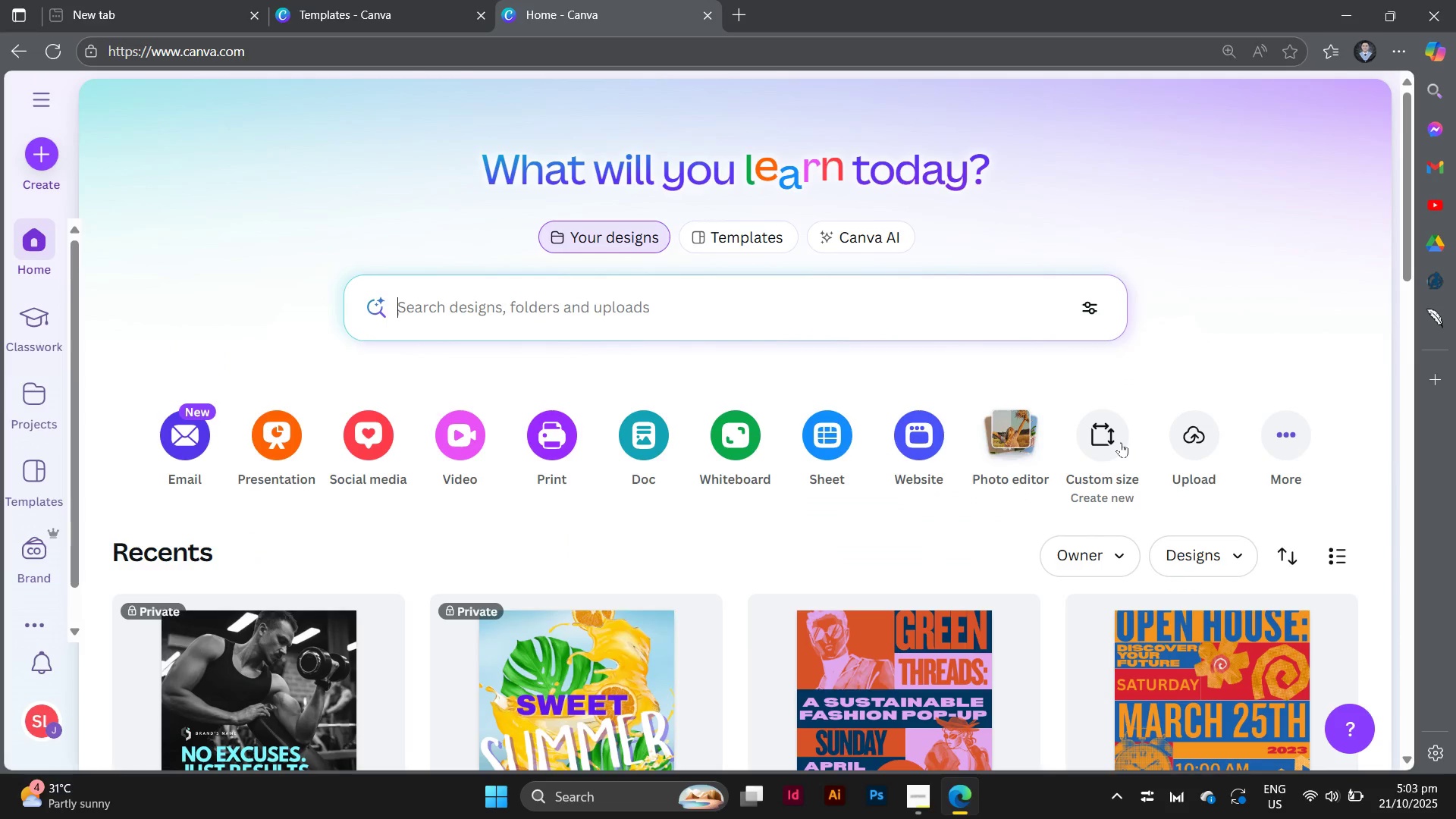 
left_click([1121, 442])
 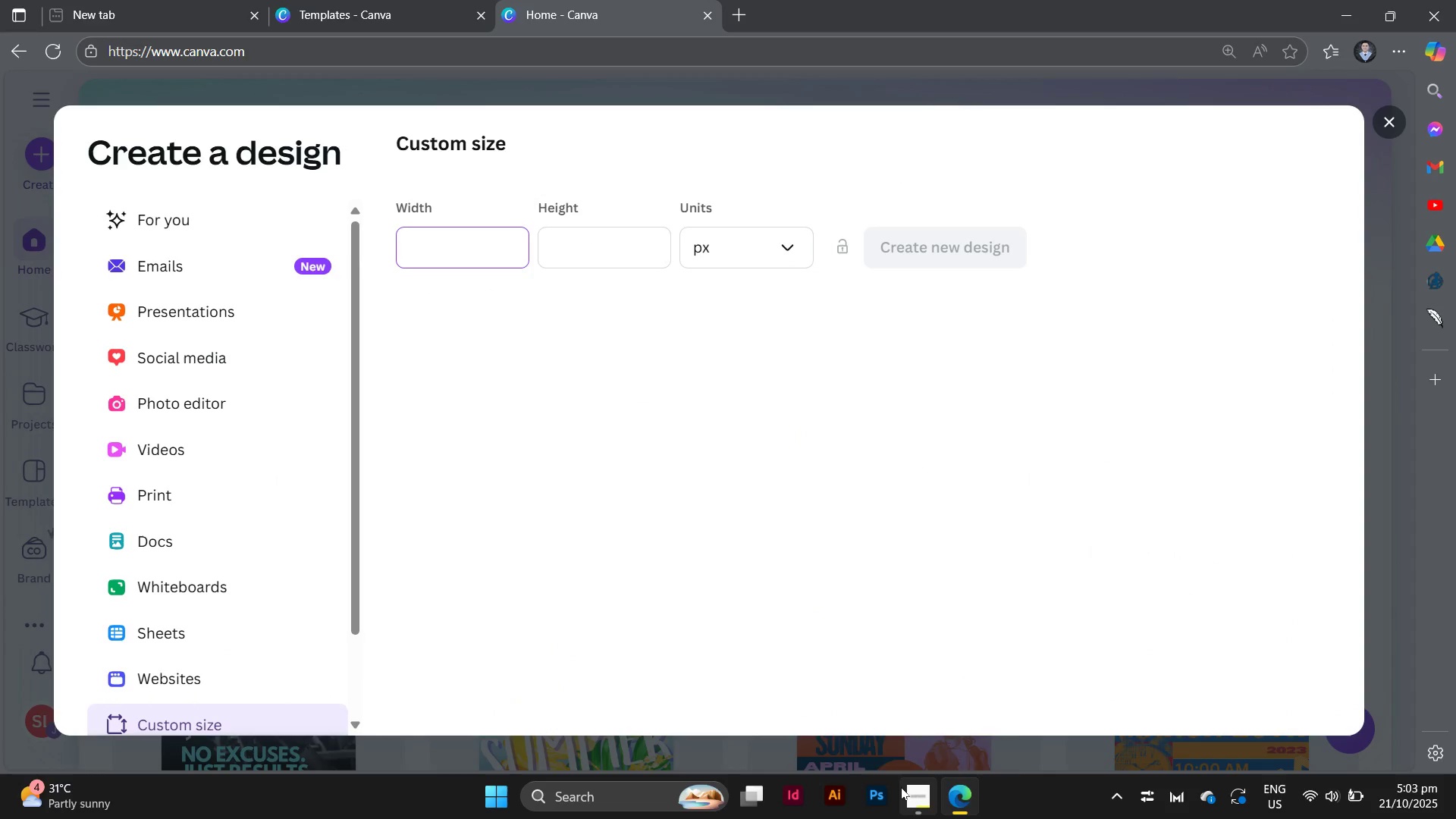 
left_click([909, 796])